 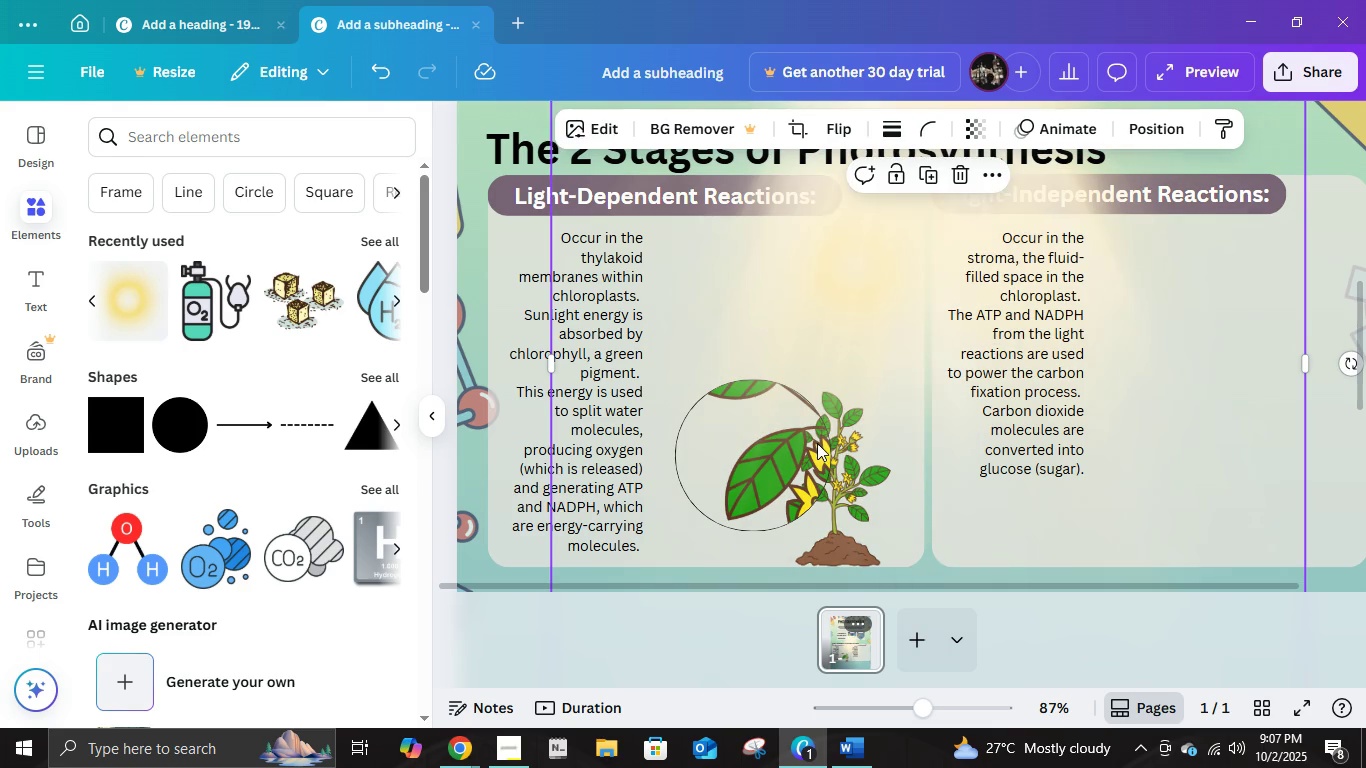 
left_click([963, 181])
 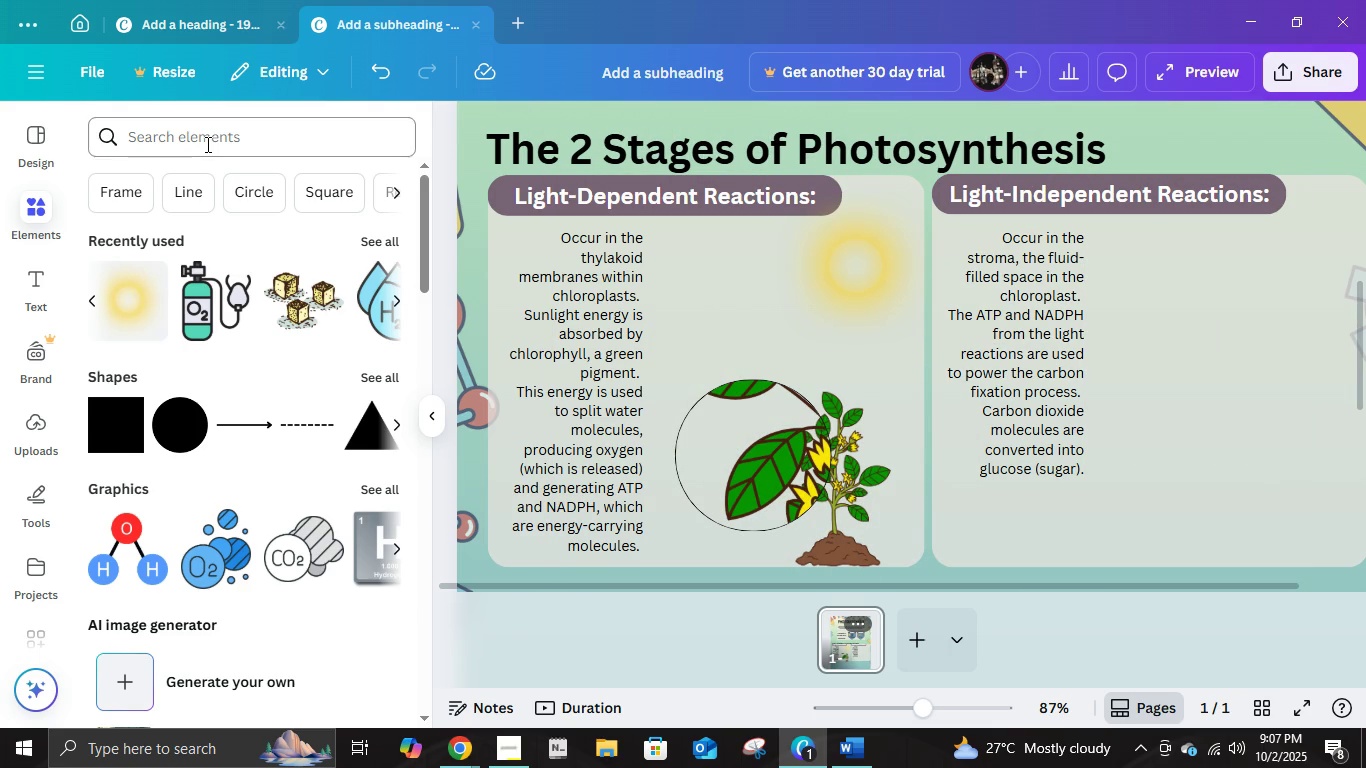 
left_click([206, 144])
 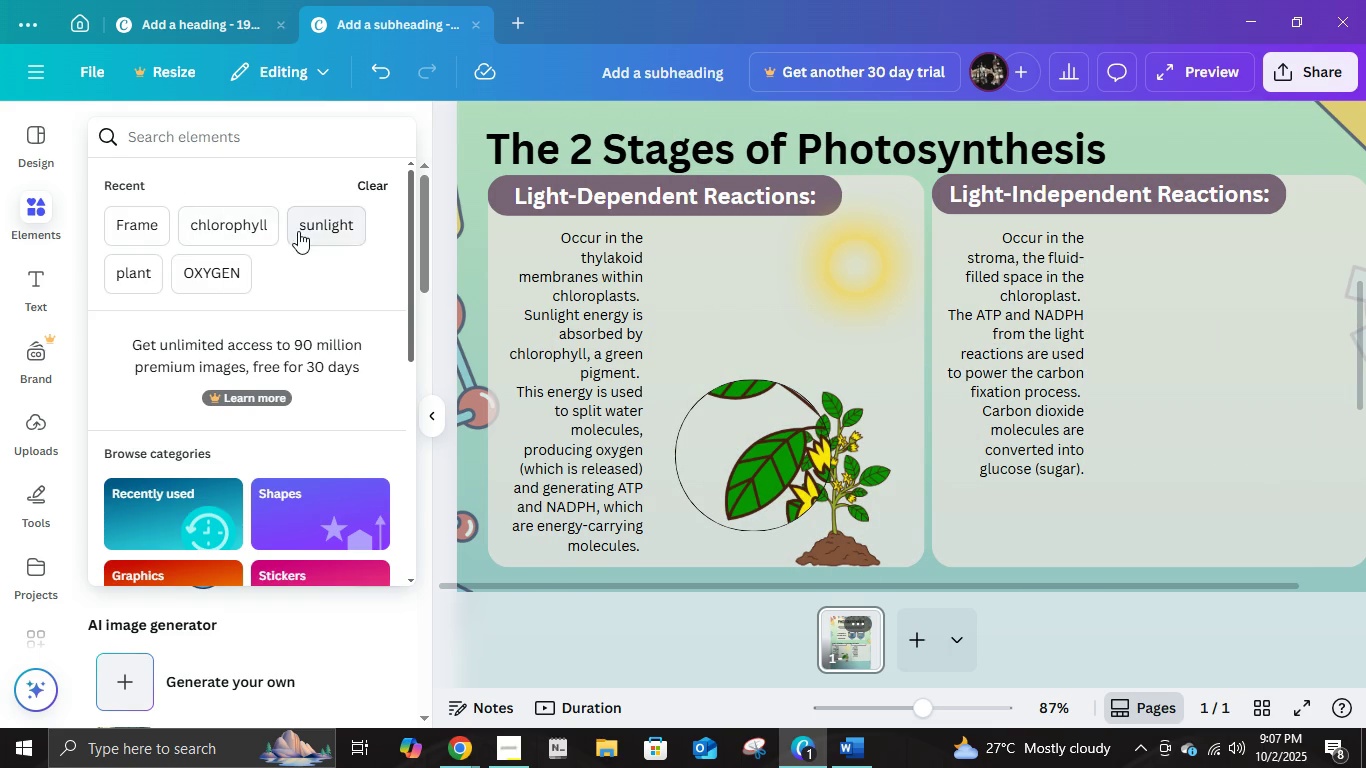 
left_click([298, 231])
 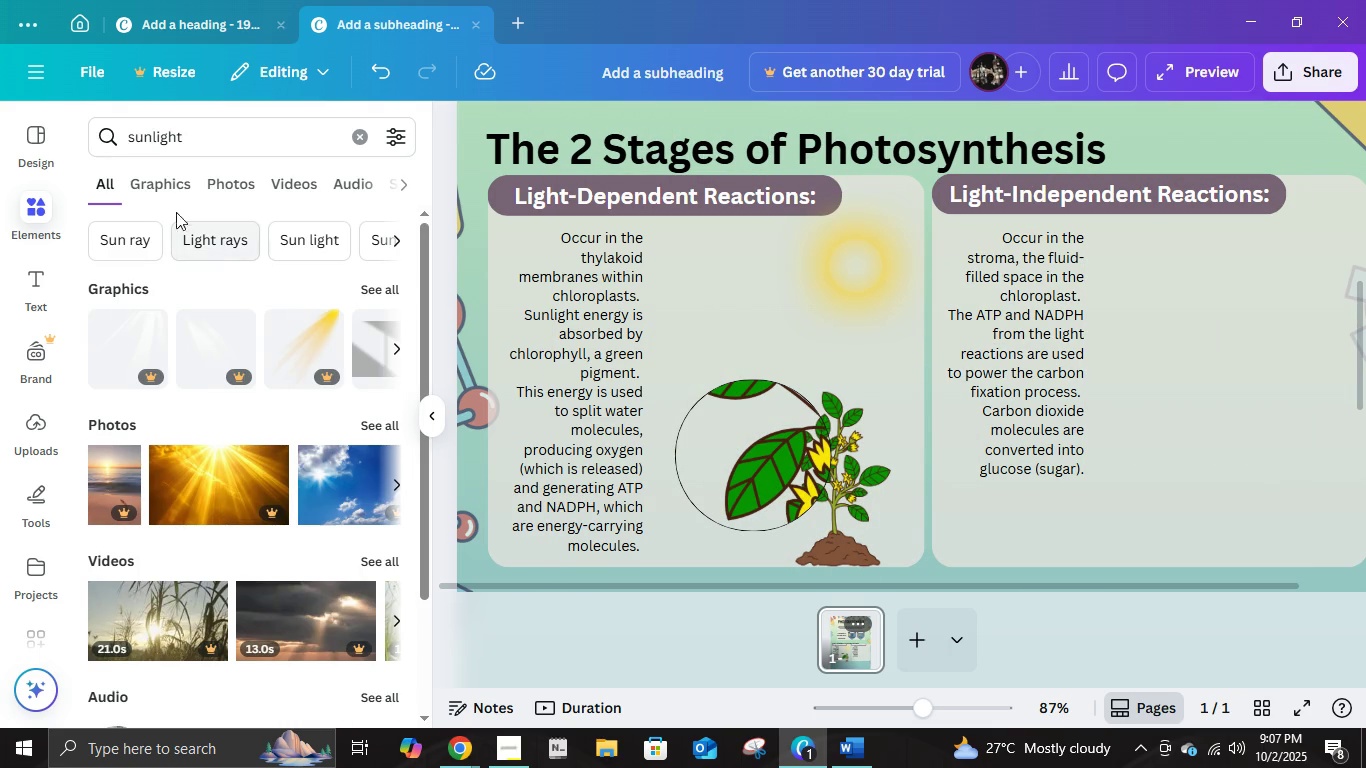 
left_click([184, 188])
 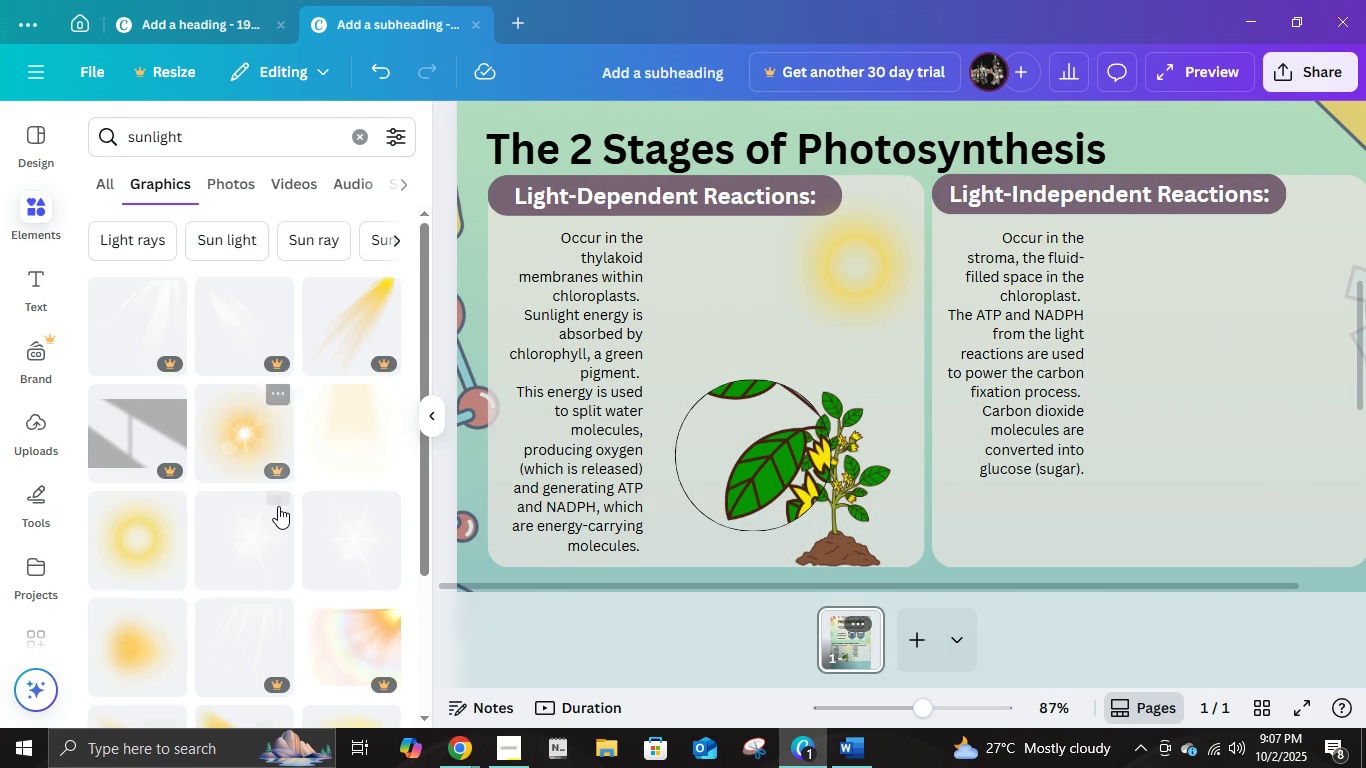 
scroll: coordinate [335, 554], scroll_direction: down, amount: 14.0
 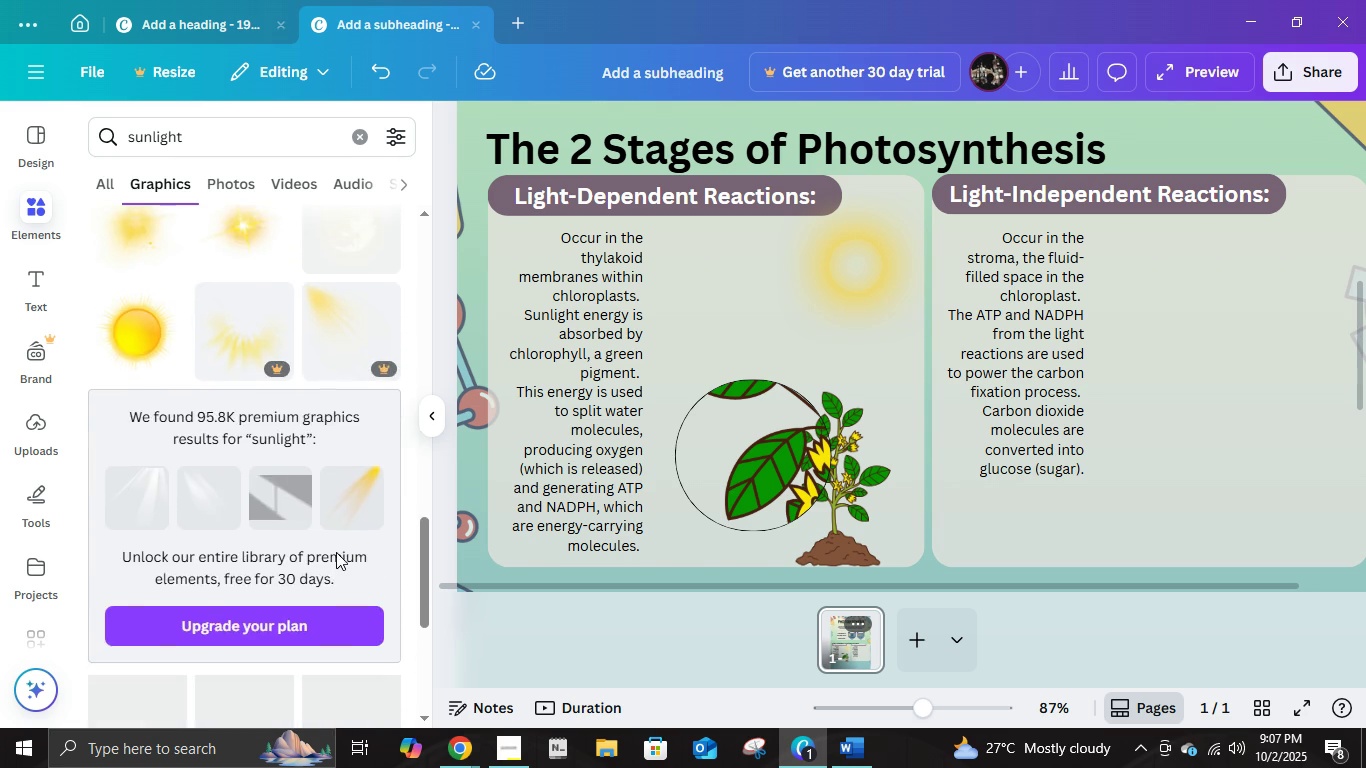 
scroll: coordinate [343, 480], scroll_direction: up, amount: 22.0
 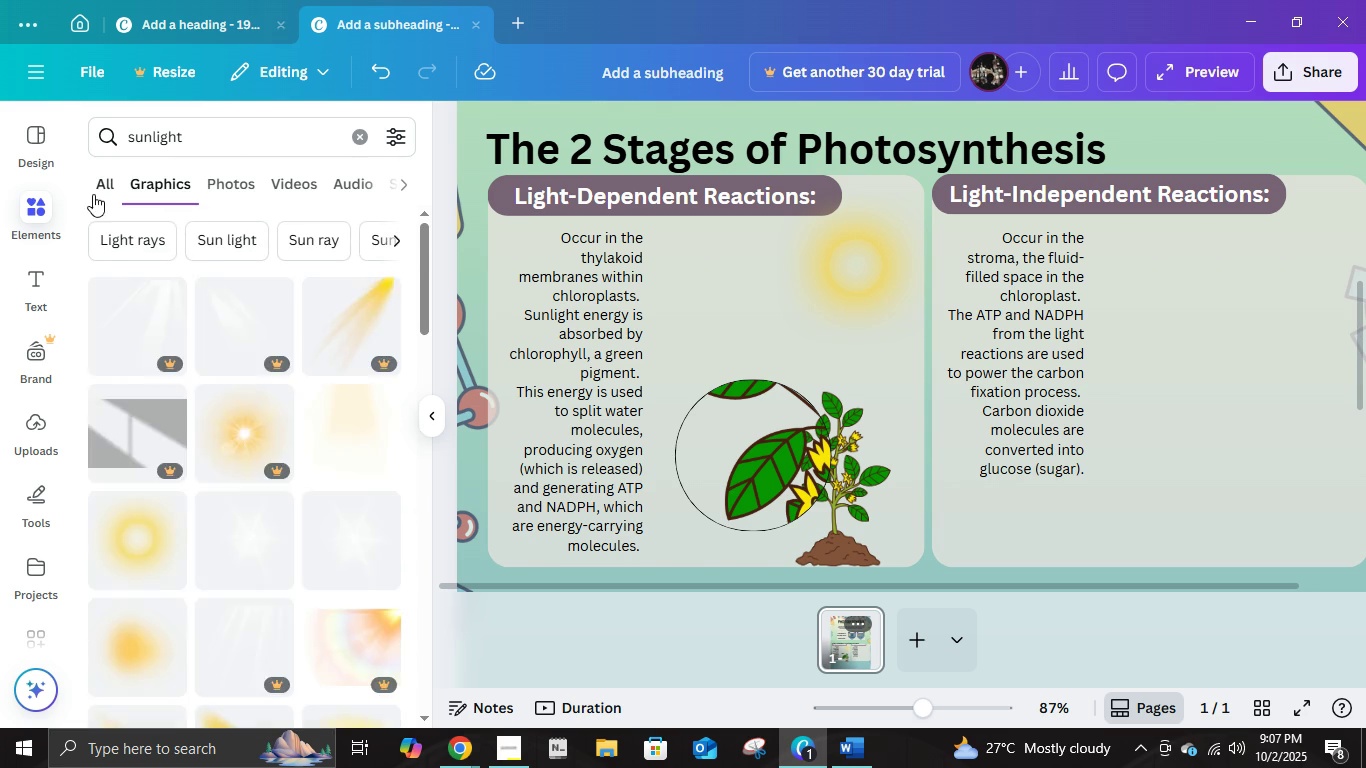 
left_click([93, 194])
 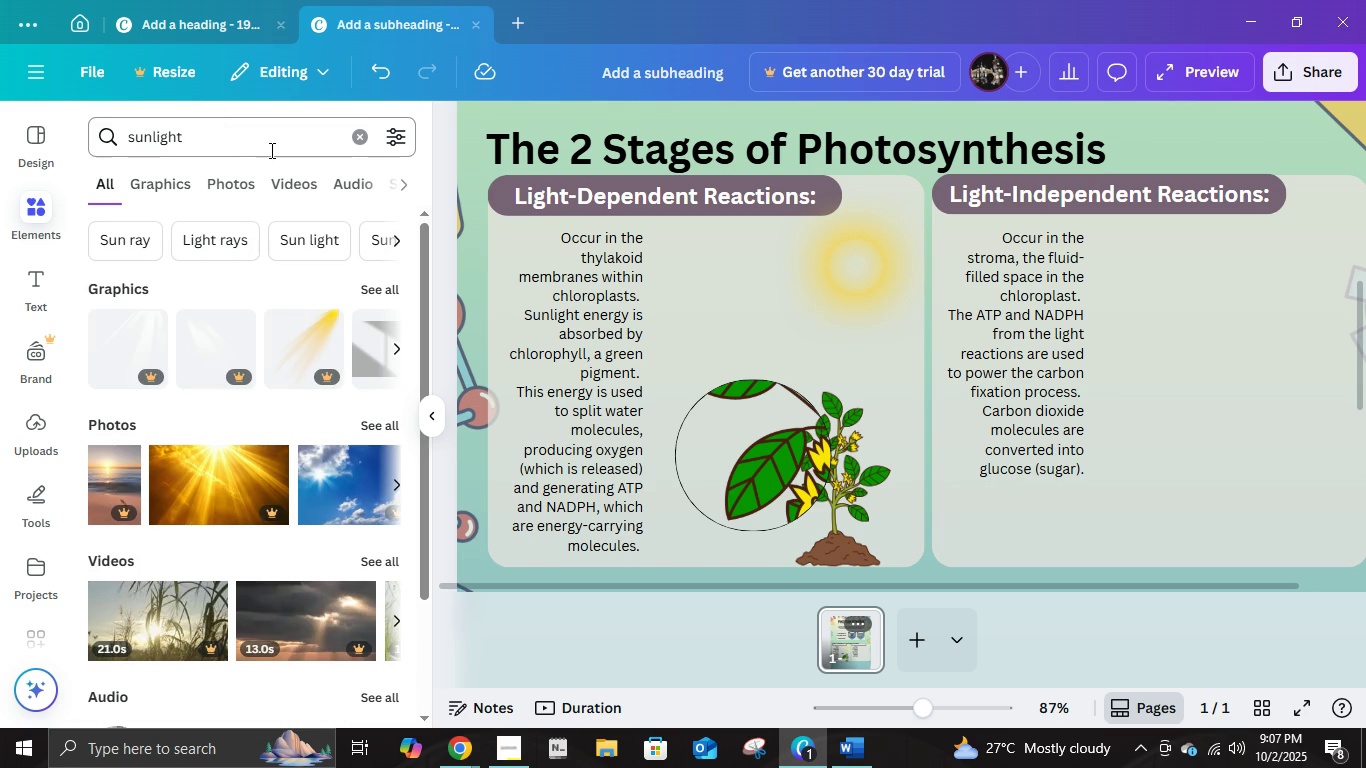 
left_click([370, 131])
 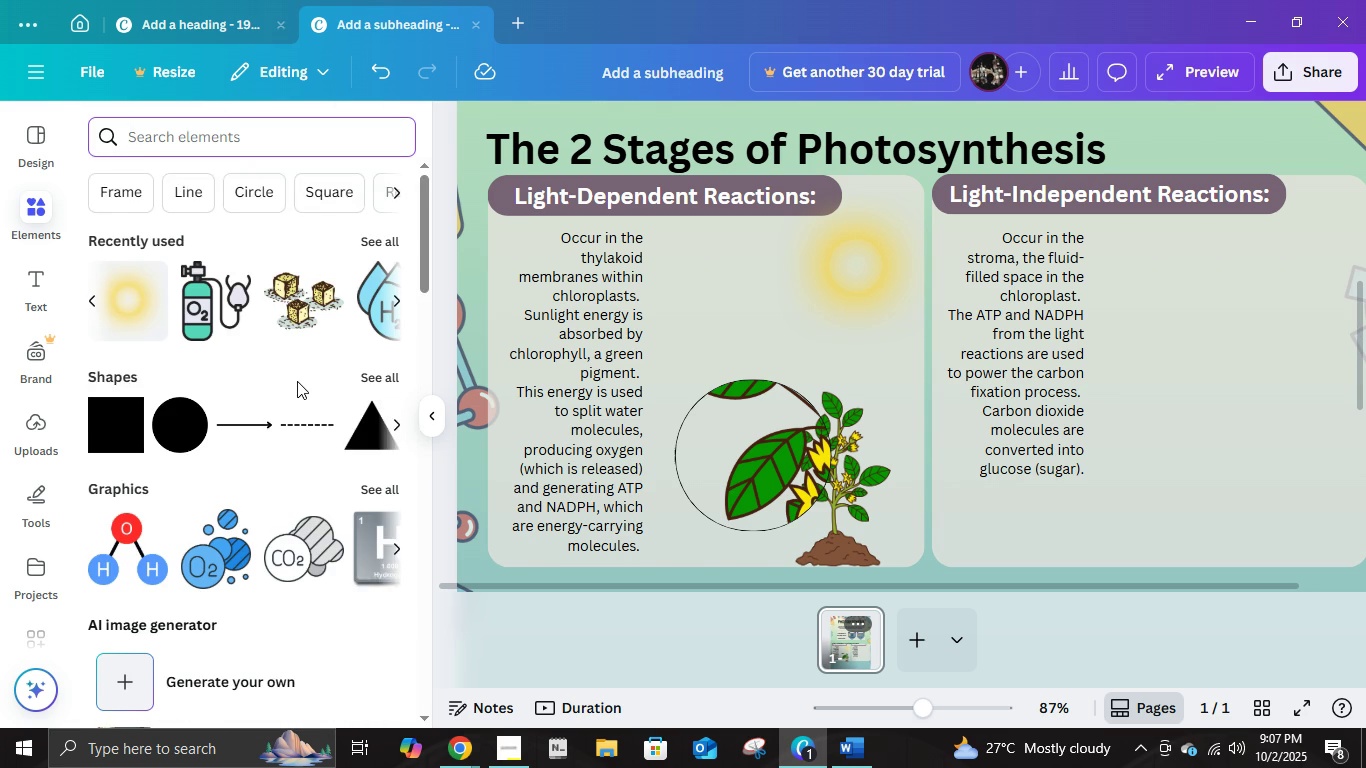 
scroll: coordinate [297, 381], scroll_direction: down, amount: 1.0
 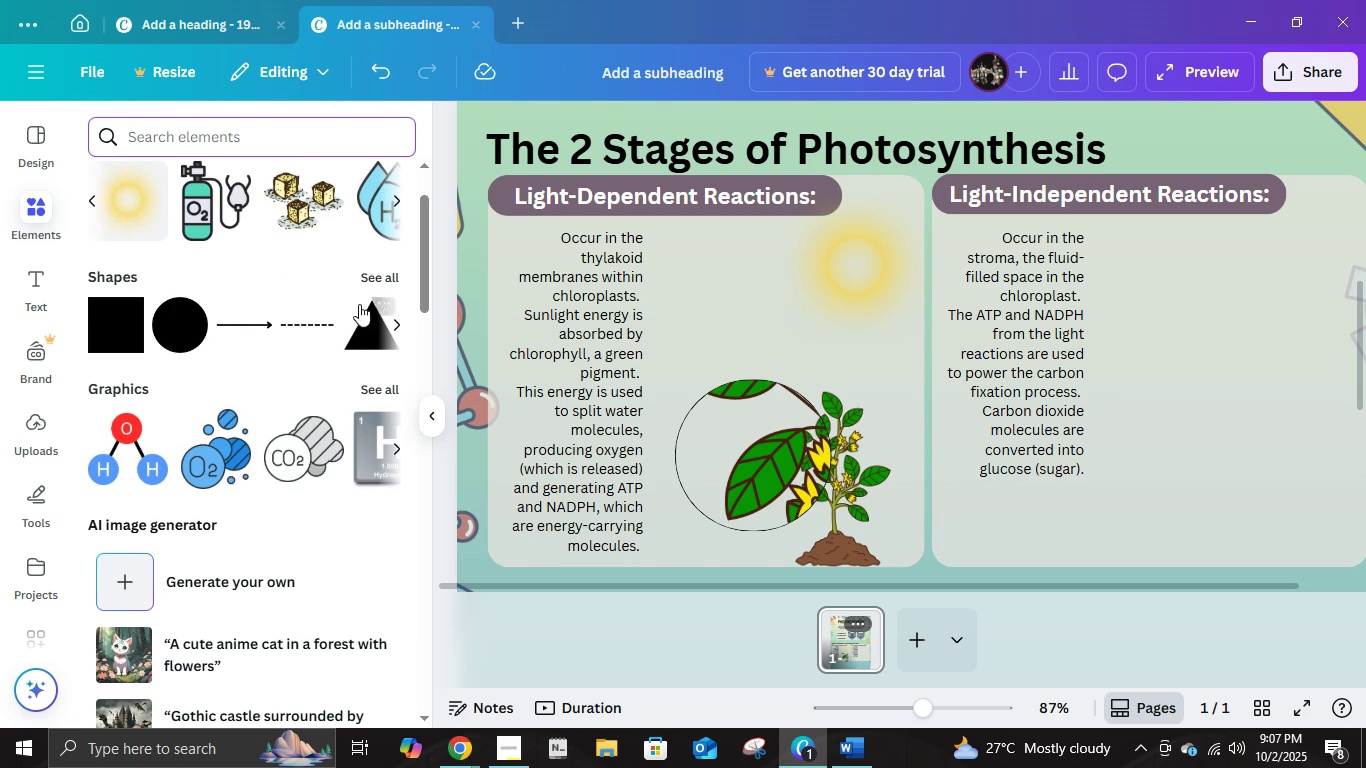 
left_click([369, 279])
 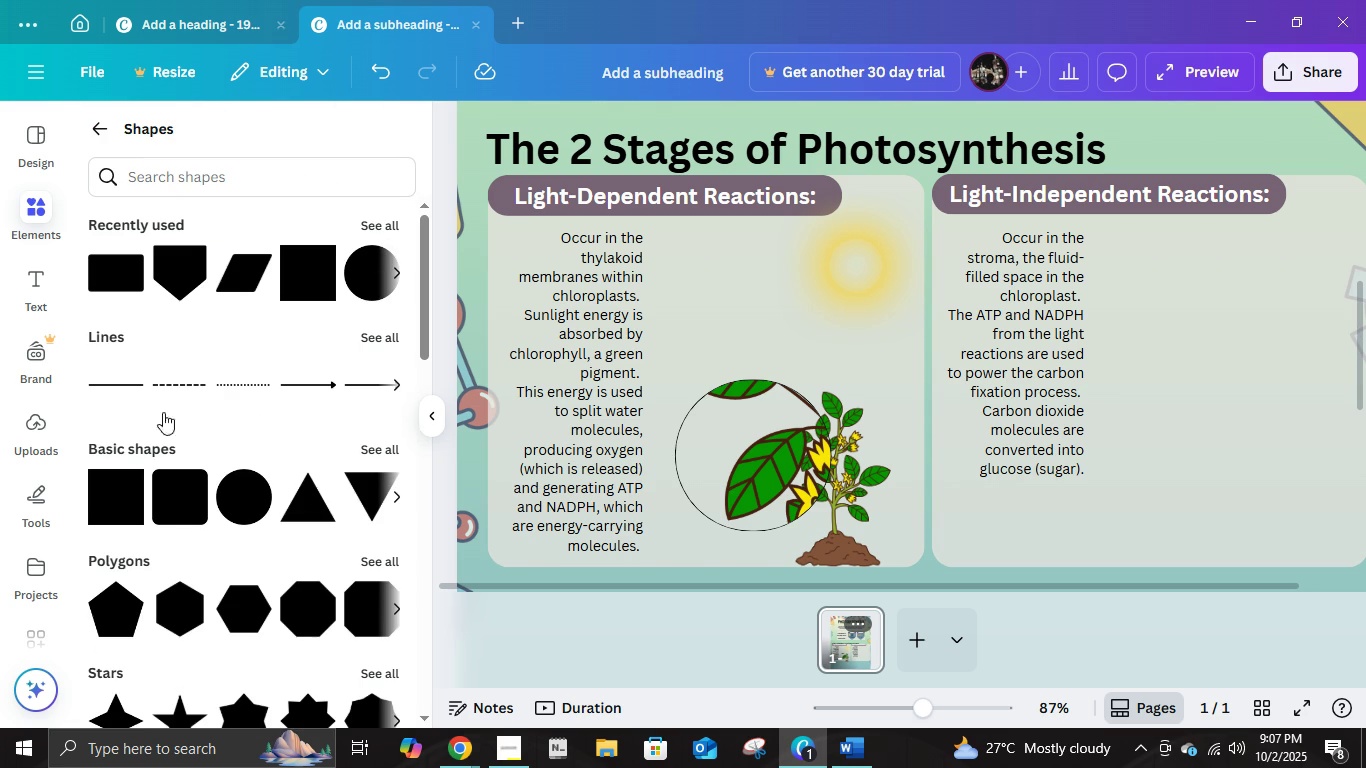 
left_click([107, 385])